 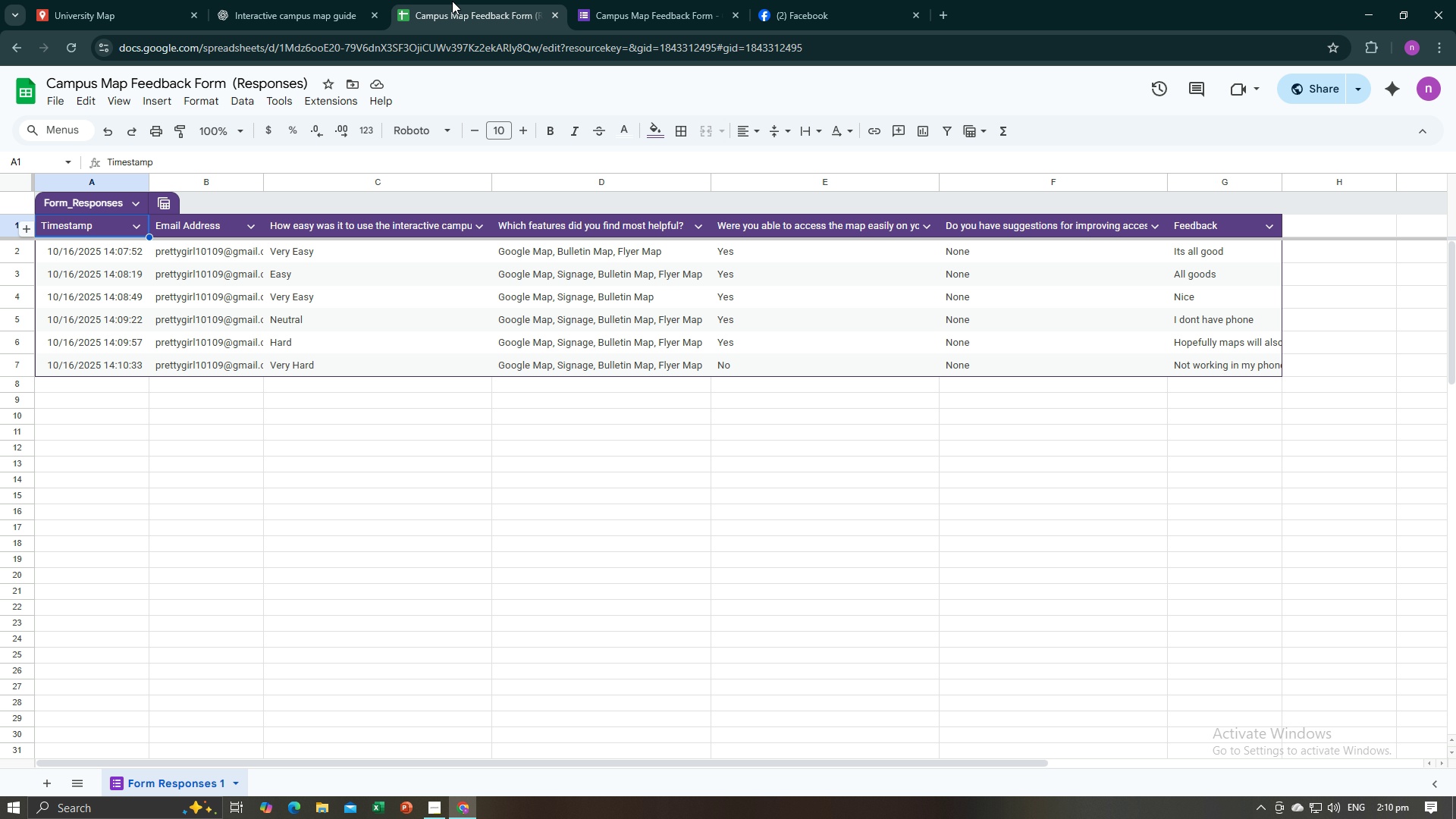 
left_click([548, 490])
 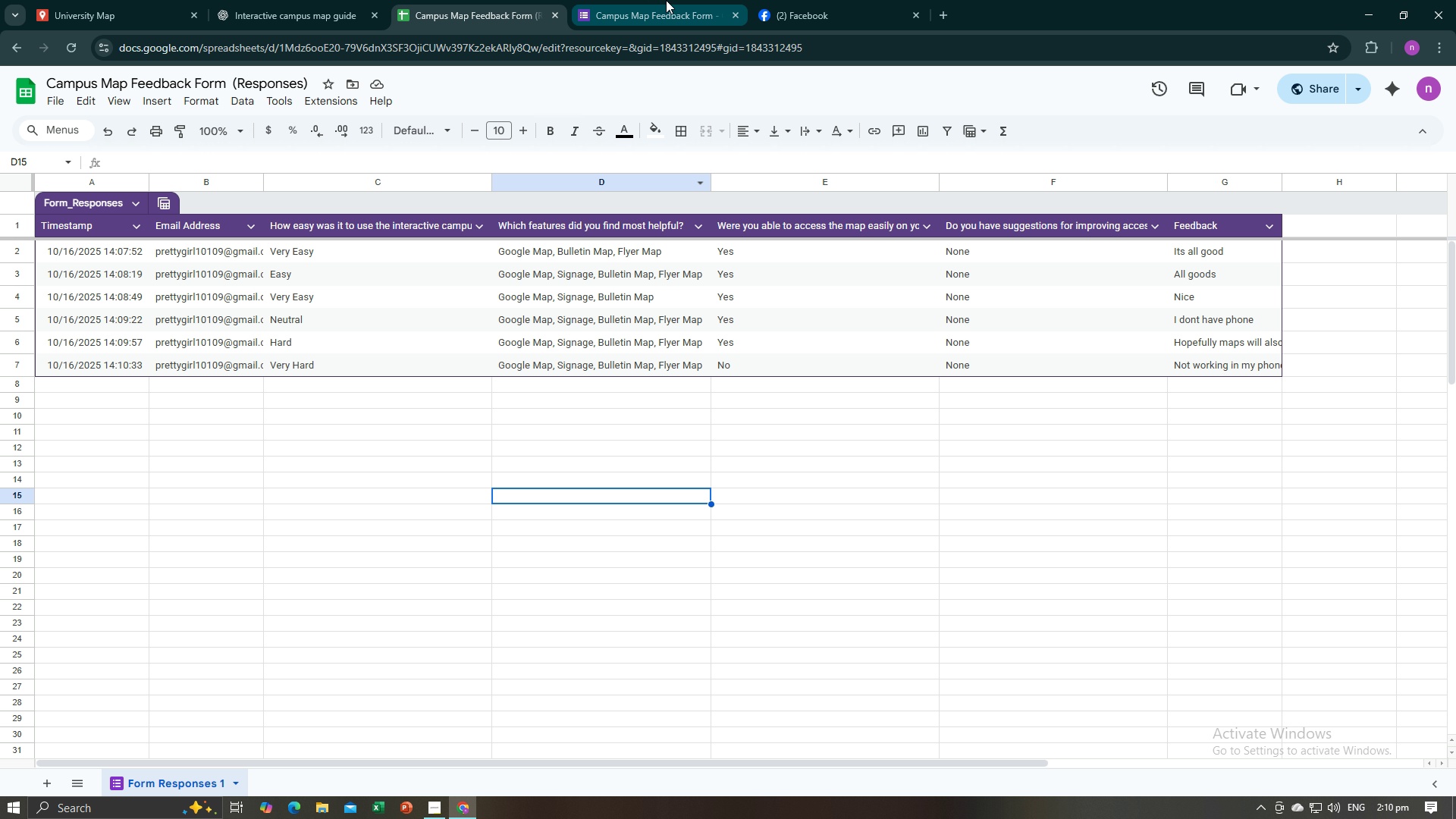 
left_click([666, 0])
 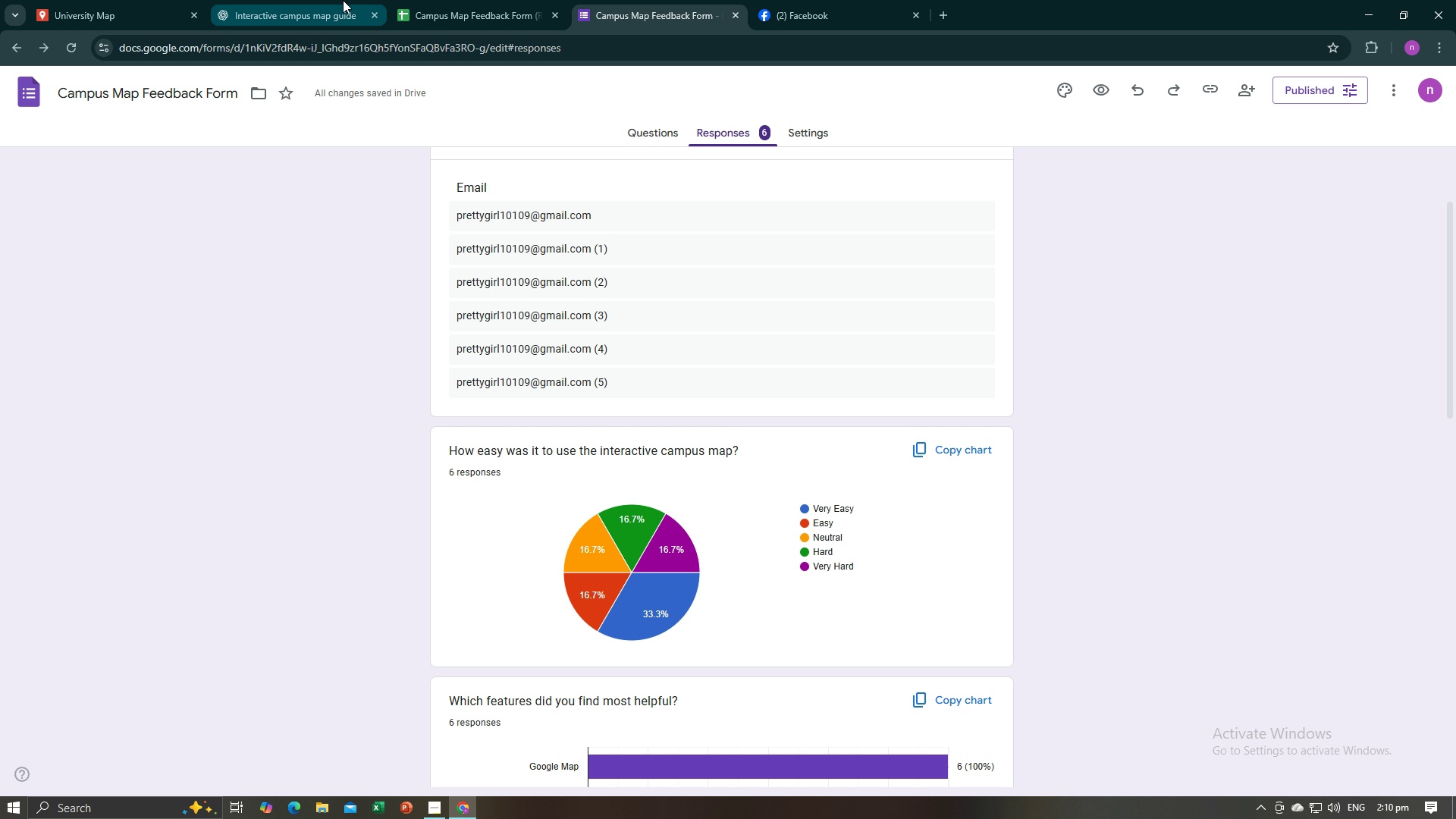 
left_click([249, 0])
 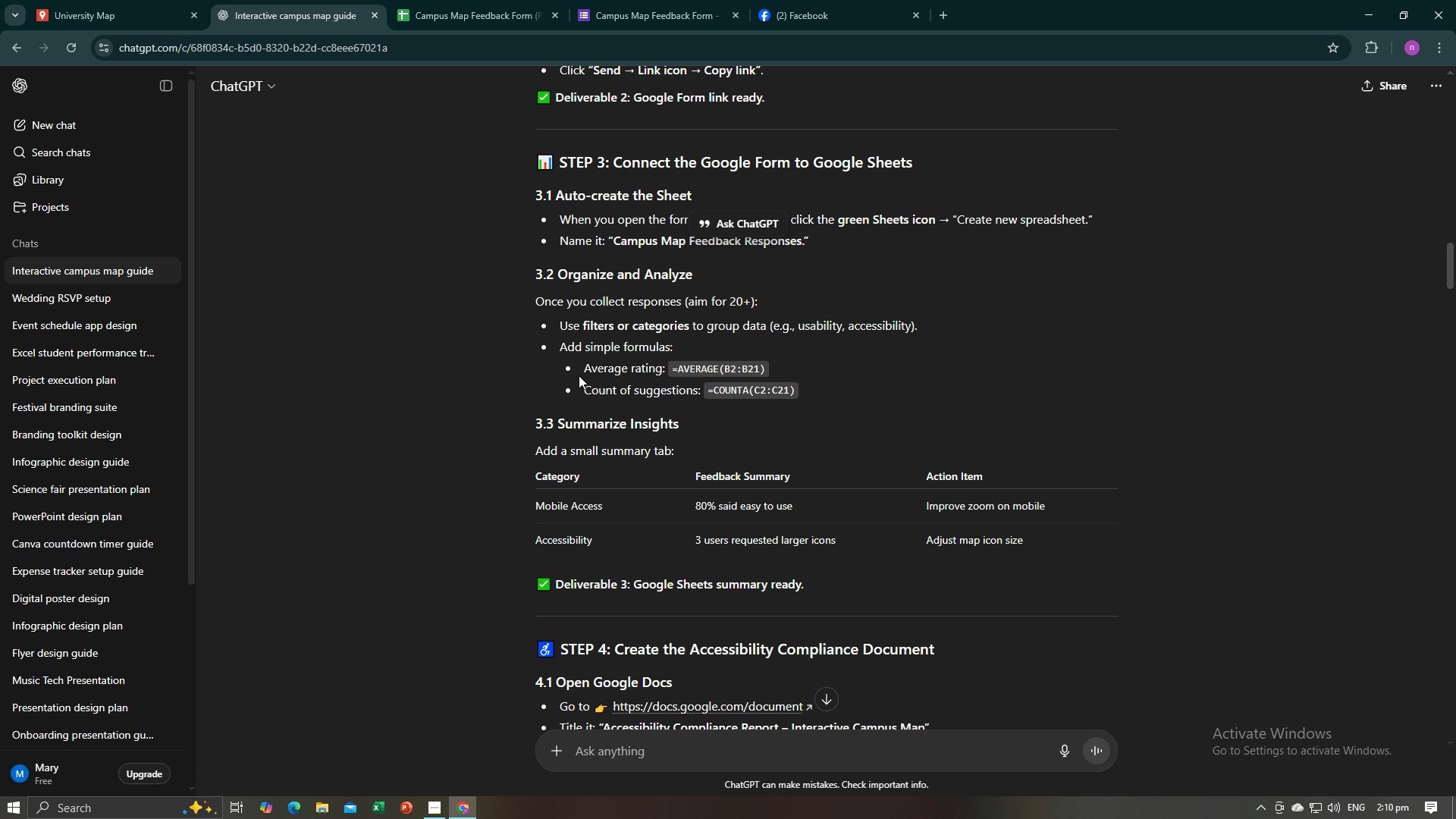 
left_click([450, 376])
 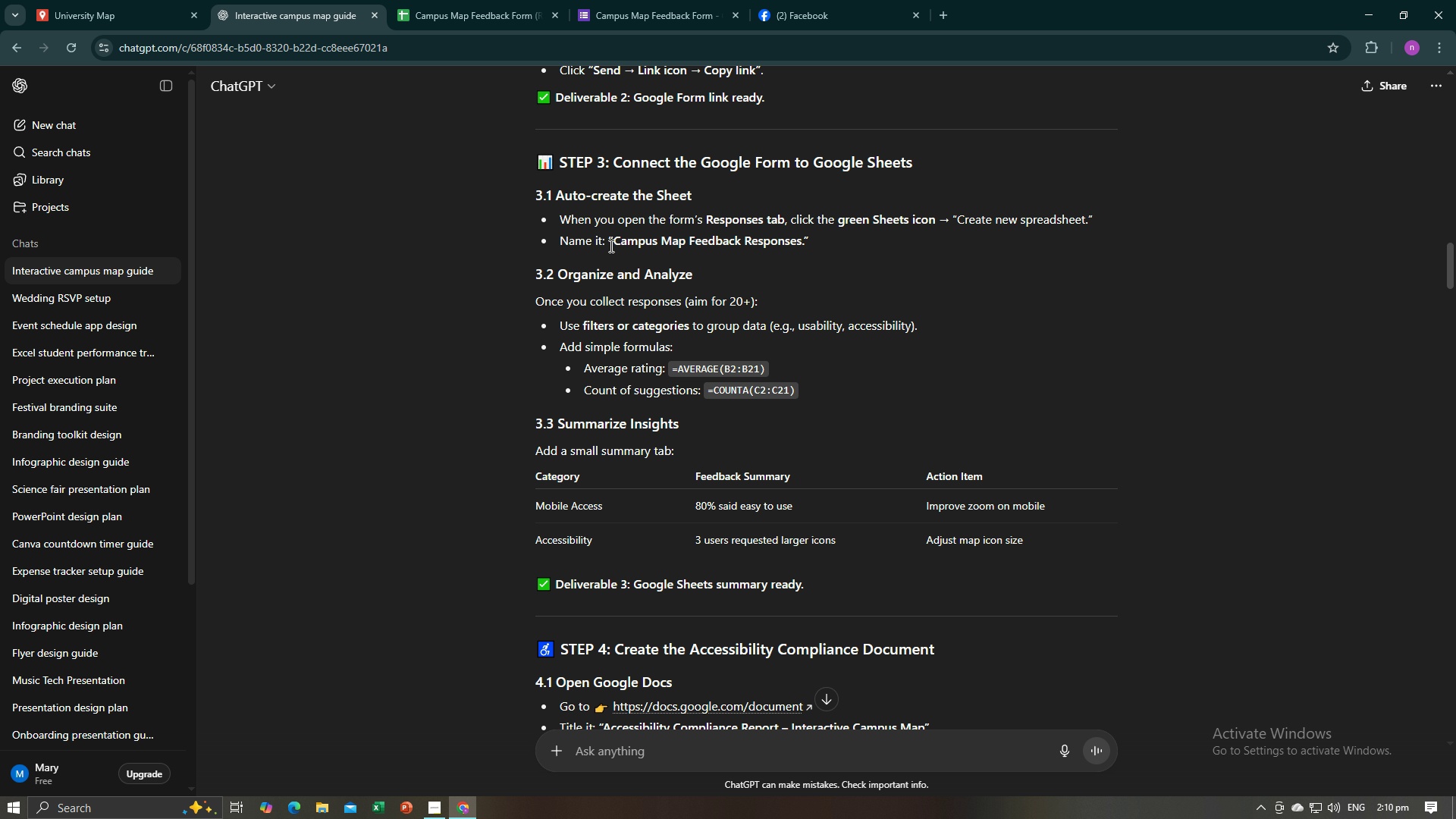 
left_click([633, 9])
 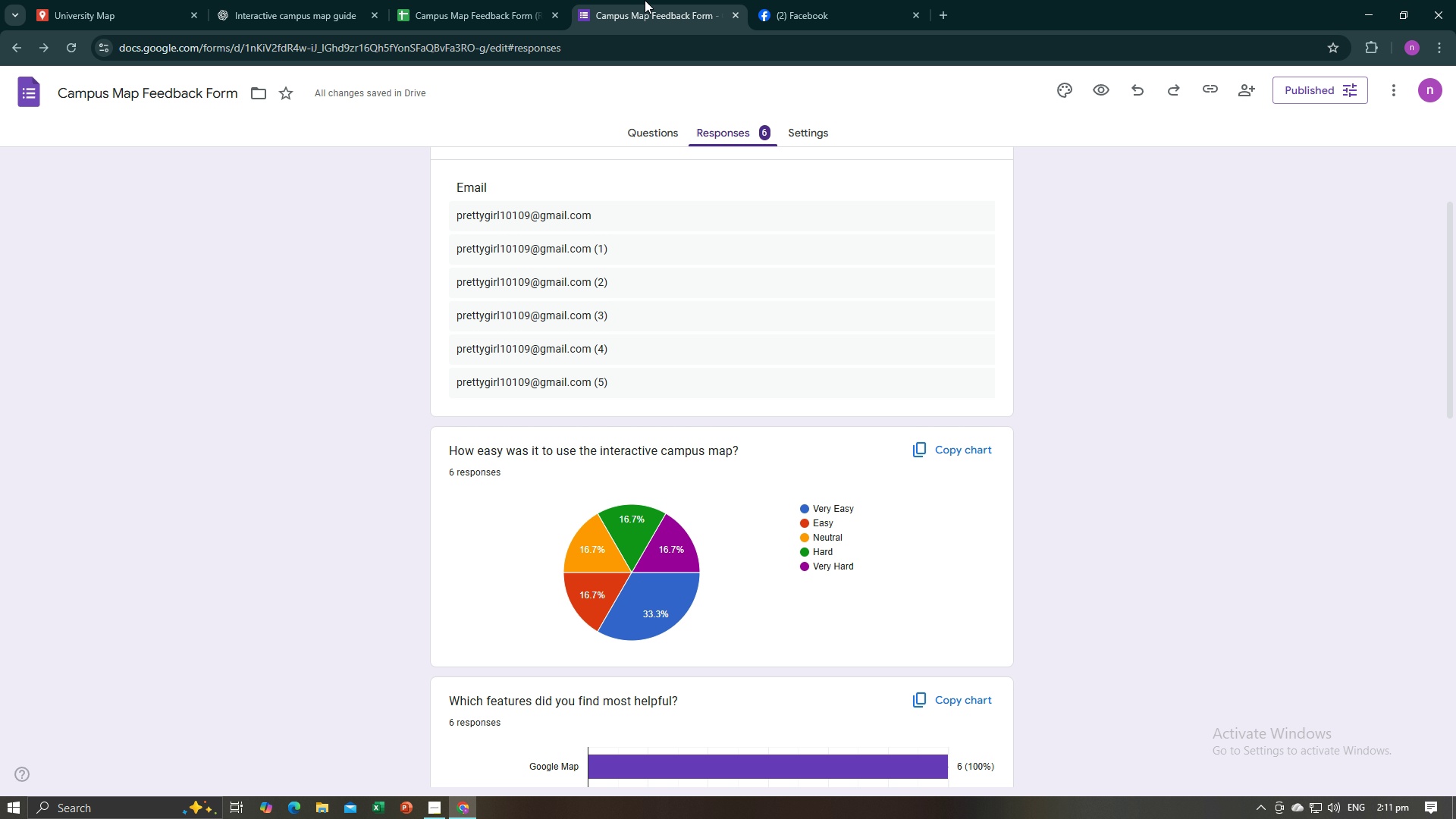 
left_click([521, 0])
 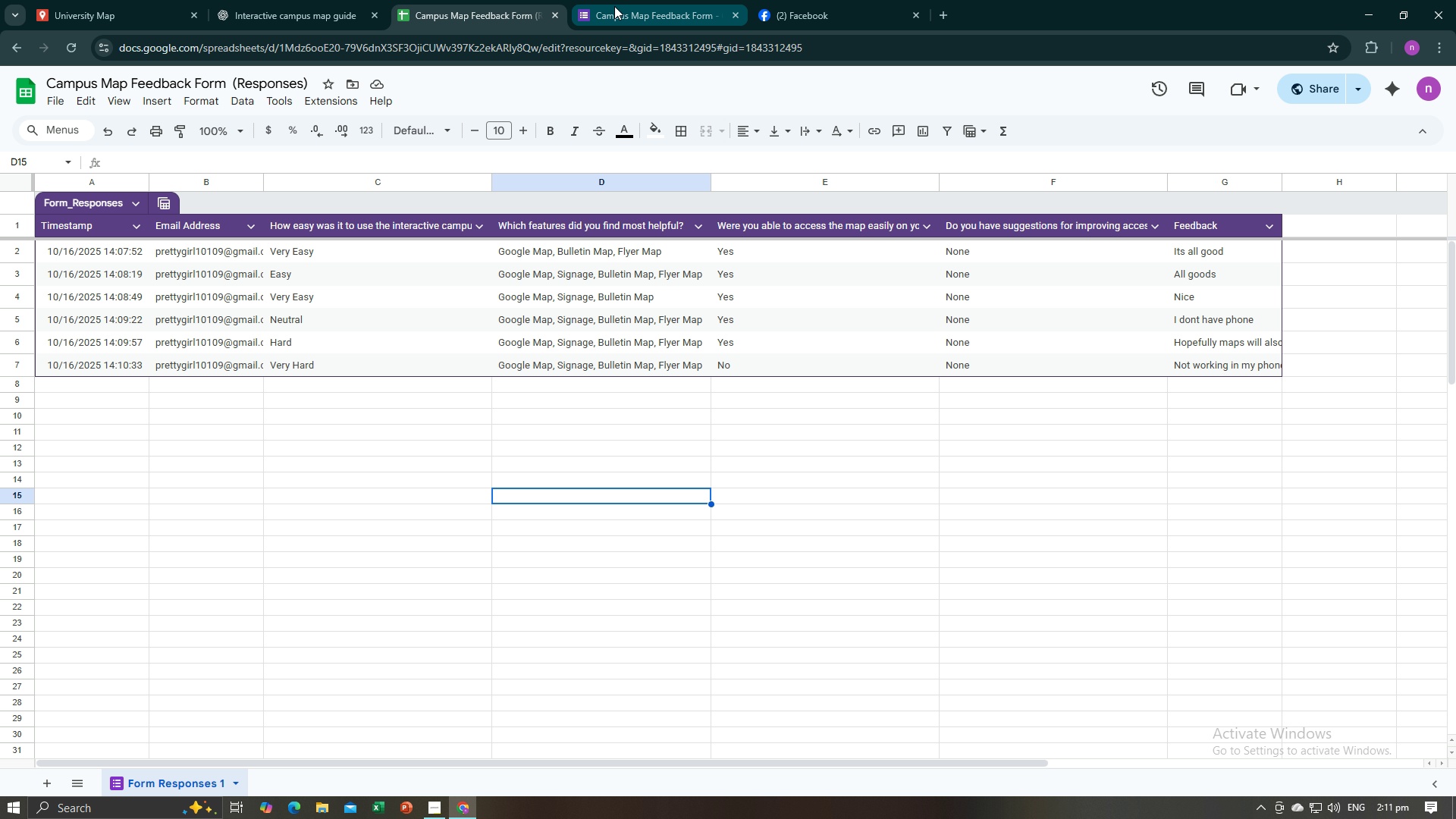 
left_click([623, 3])
 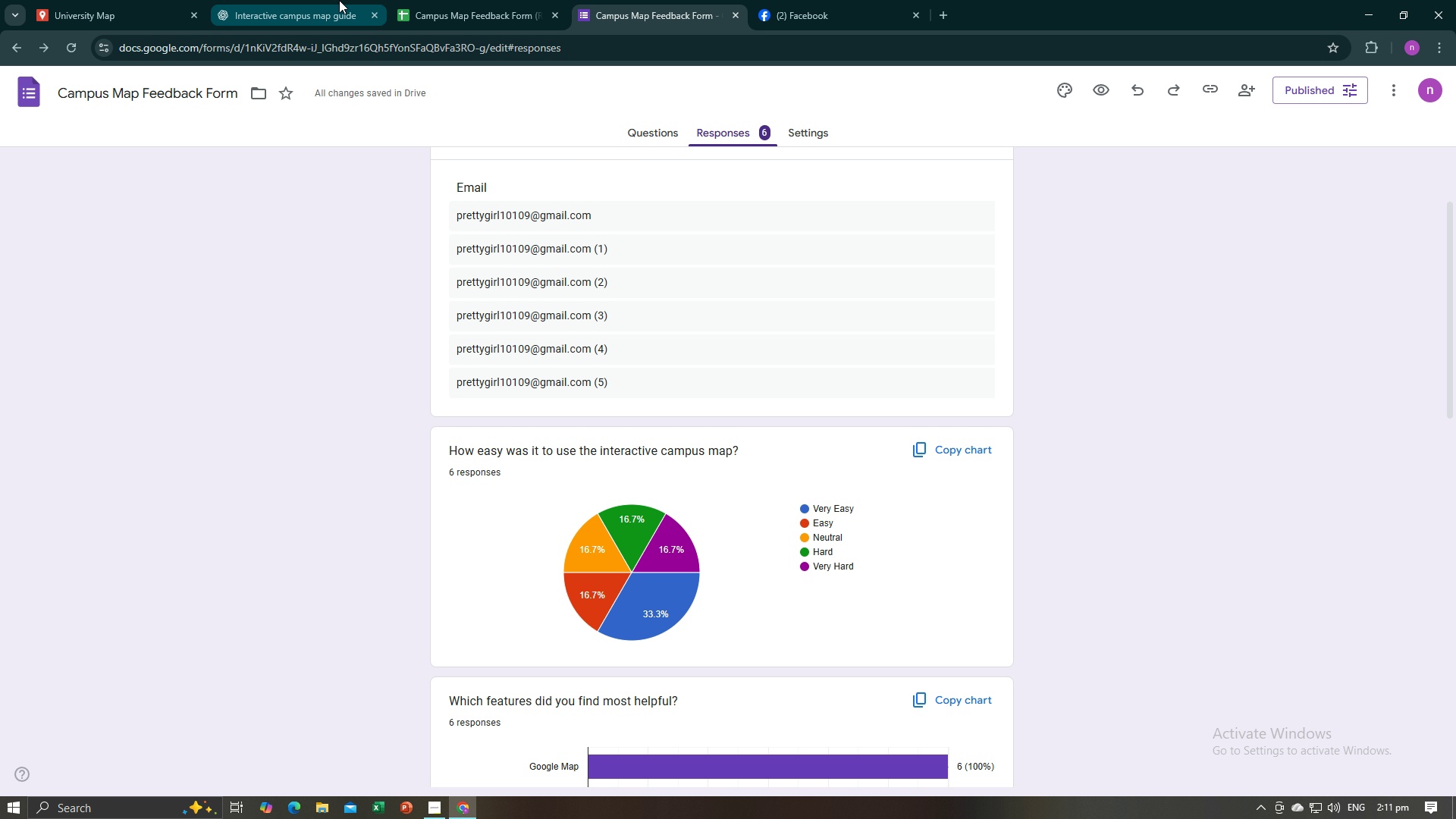 
left_click([338, 0])
 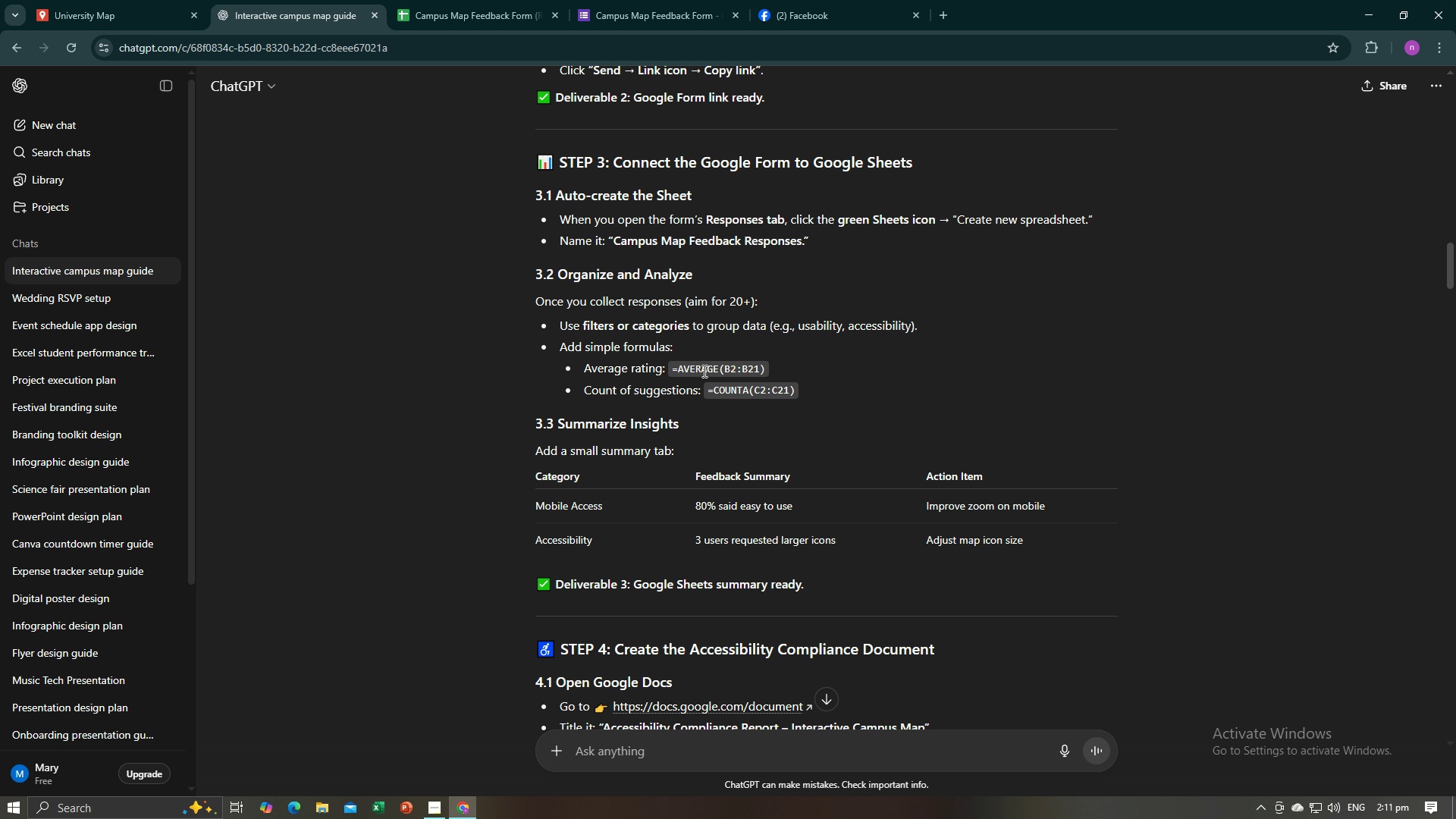 
wait(18.07)
 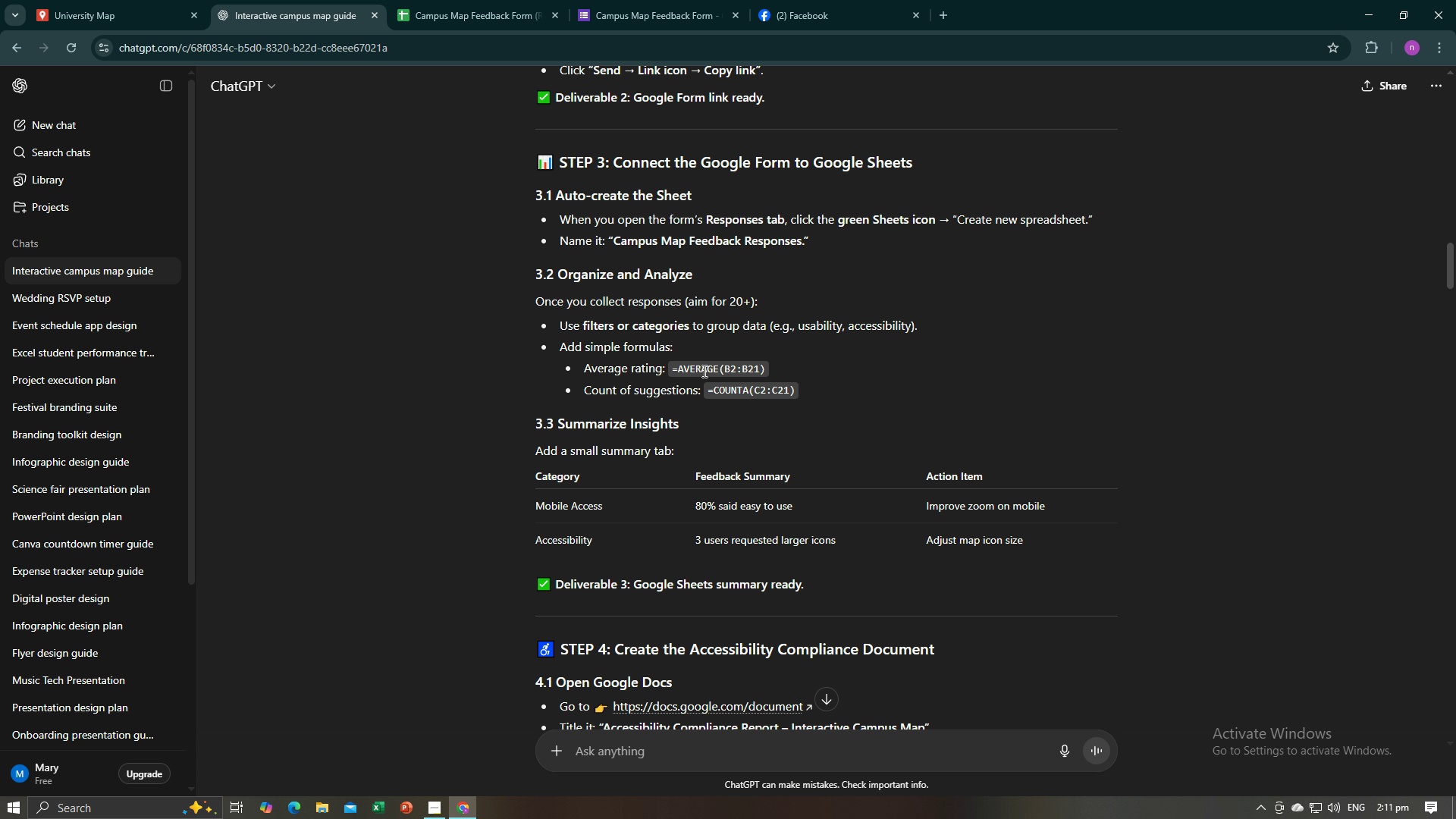 
scroll: coordinate [703, 371], scroll_direction: up, amount: 3.0
 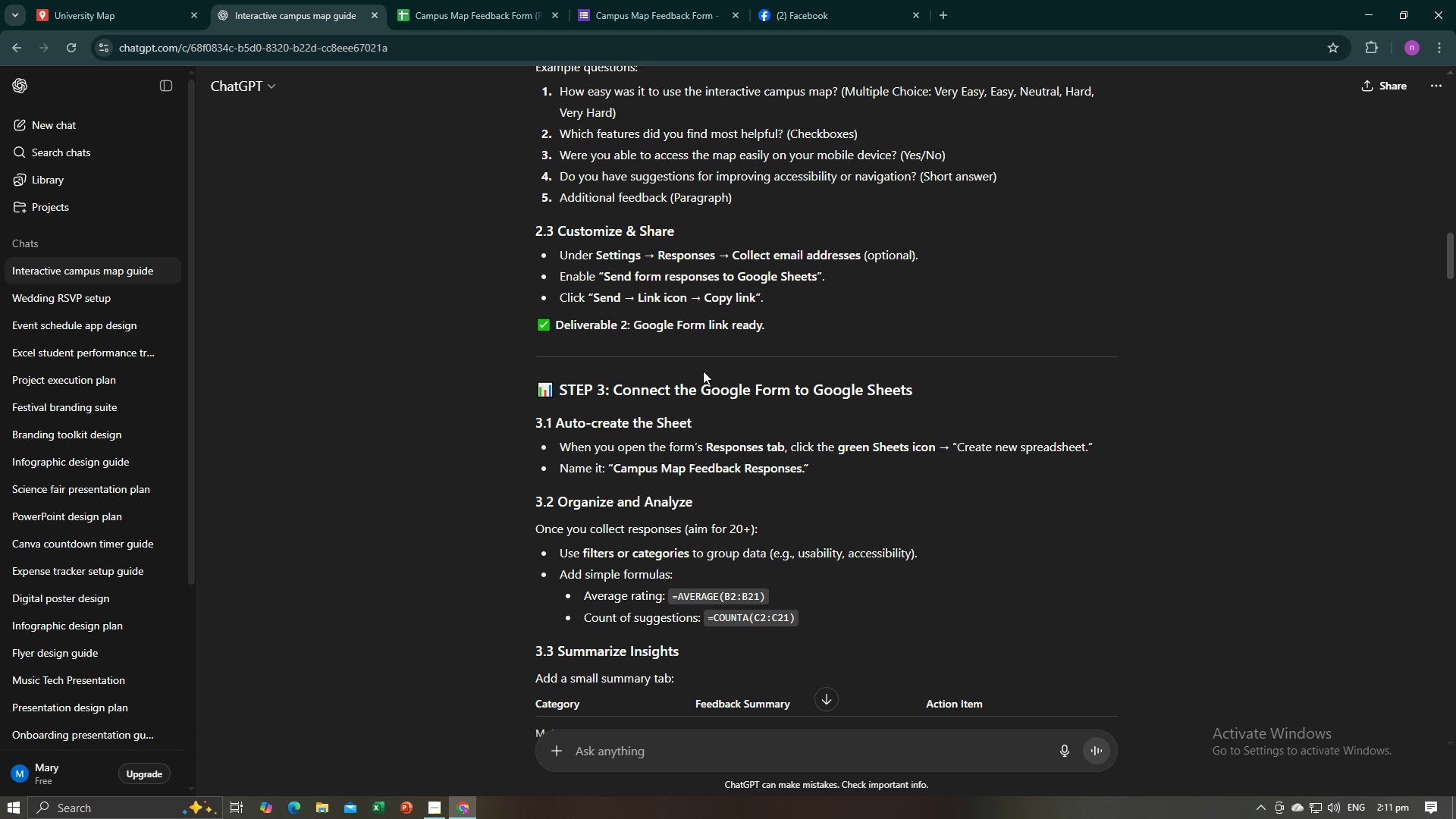 
scroll: coordinate [703, 371], scroll_direction: down, amount: 2.0
 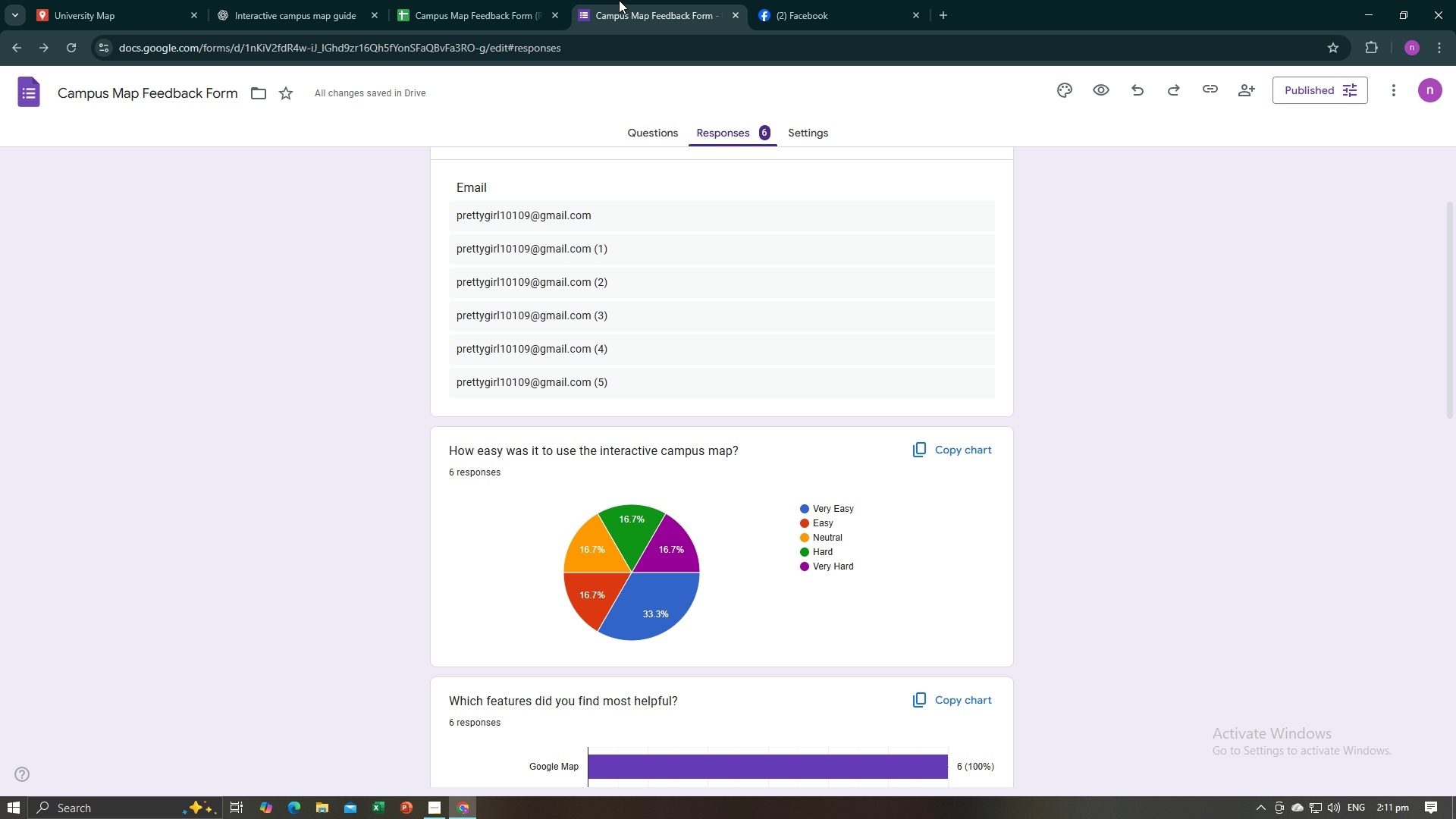 
left_click([619, 0])
 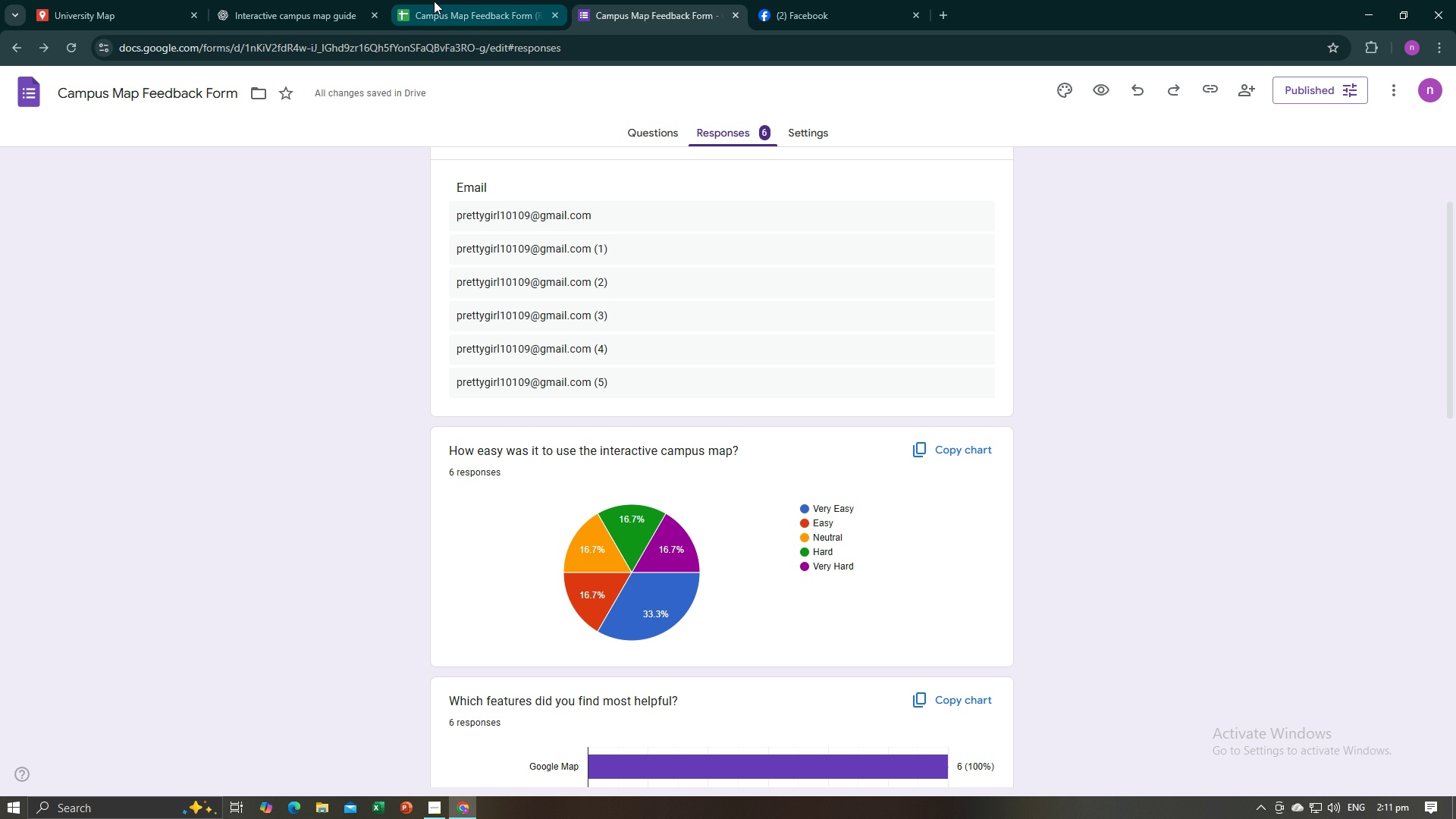 
left_click([430, 0])
 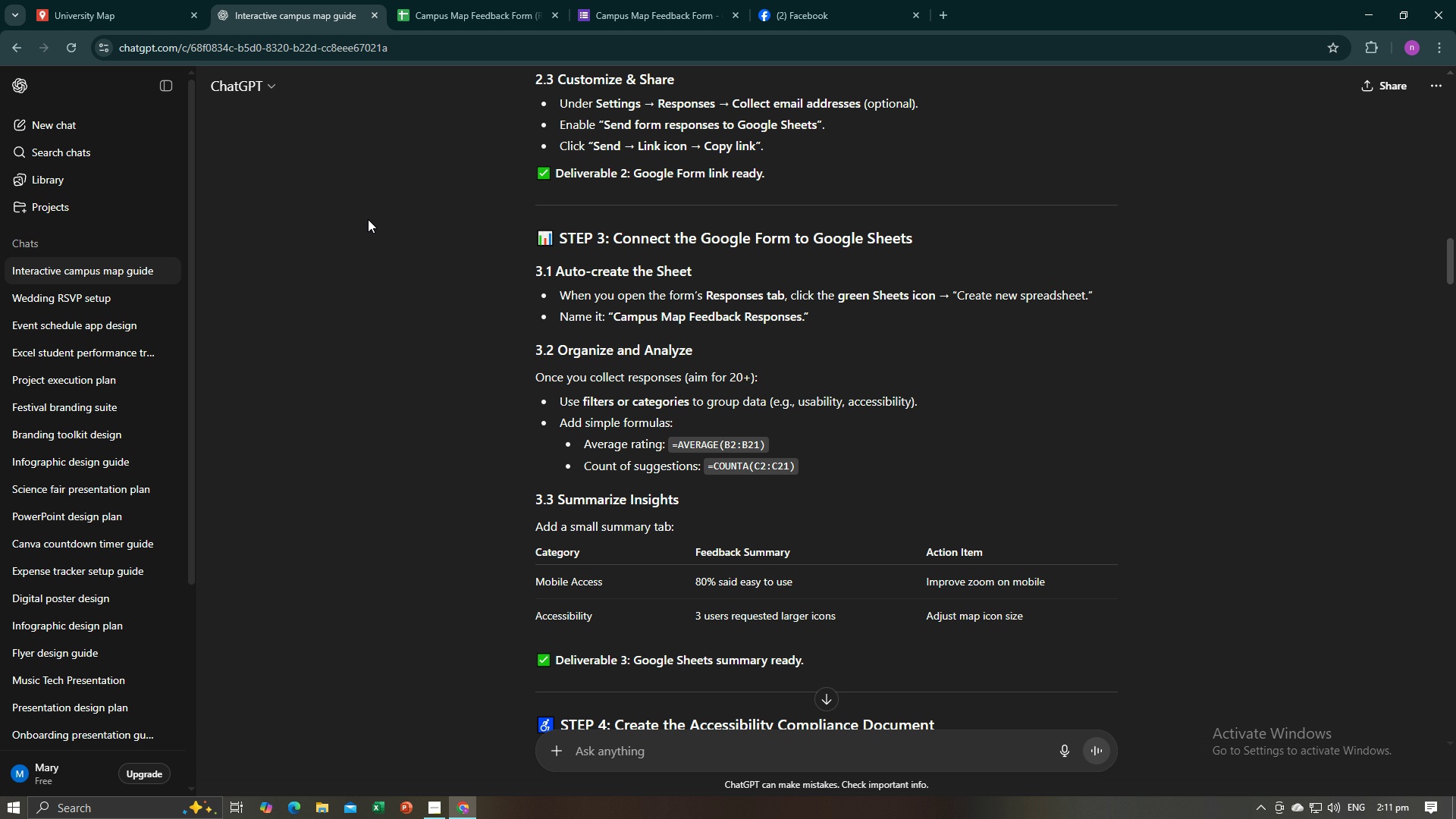 
wait(8.59)
 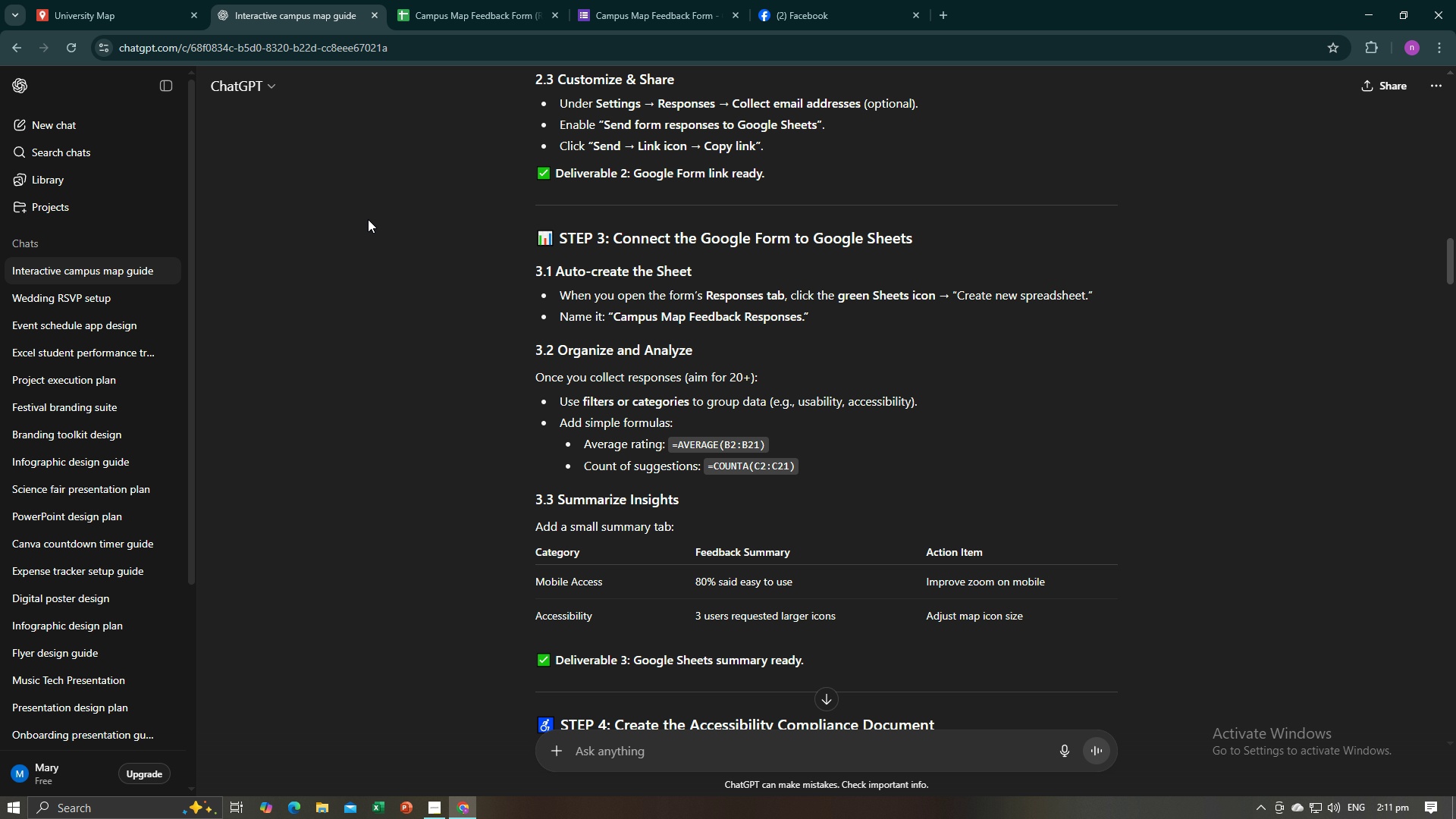 
scroll: coordinate [896, 462], scroll_direction: down, amount: 1.0
 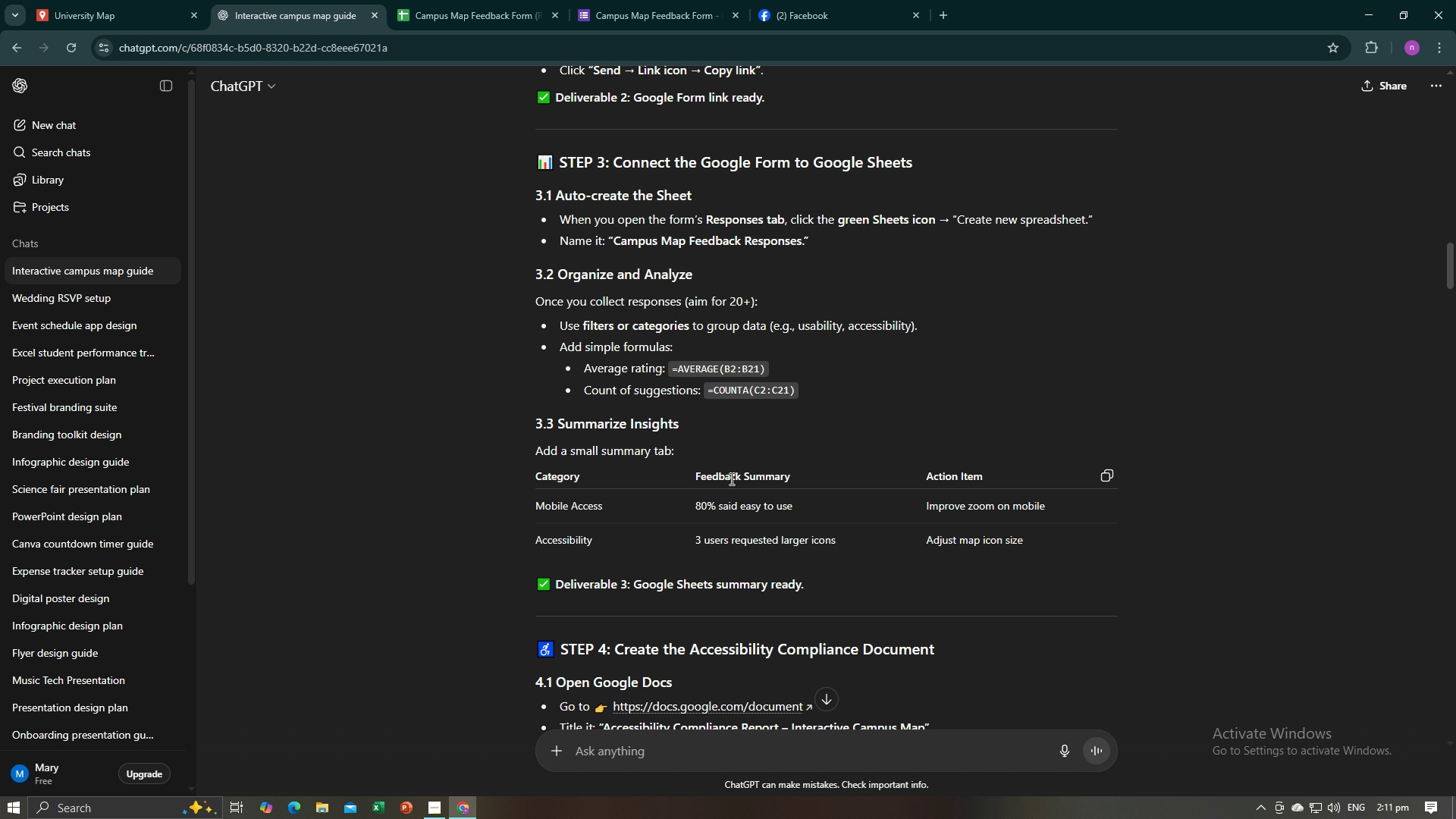 
wait(5.88)
 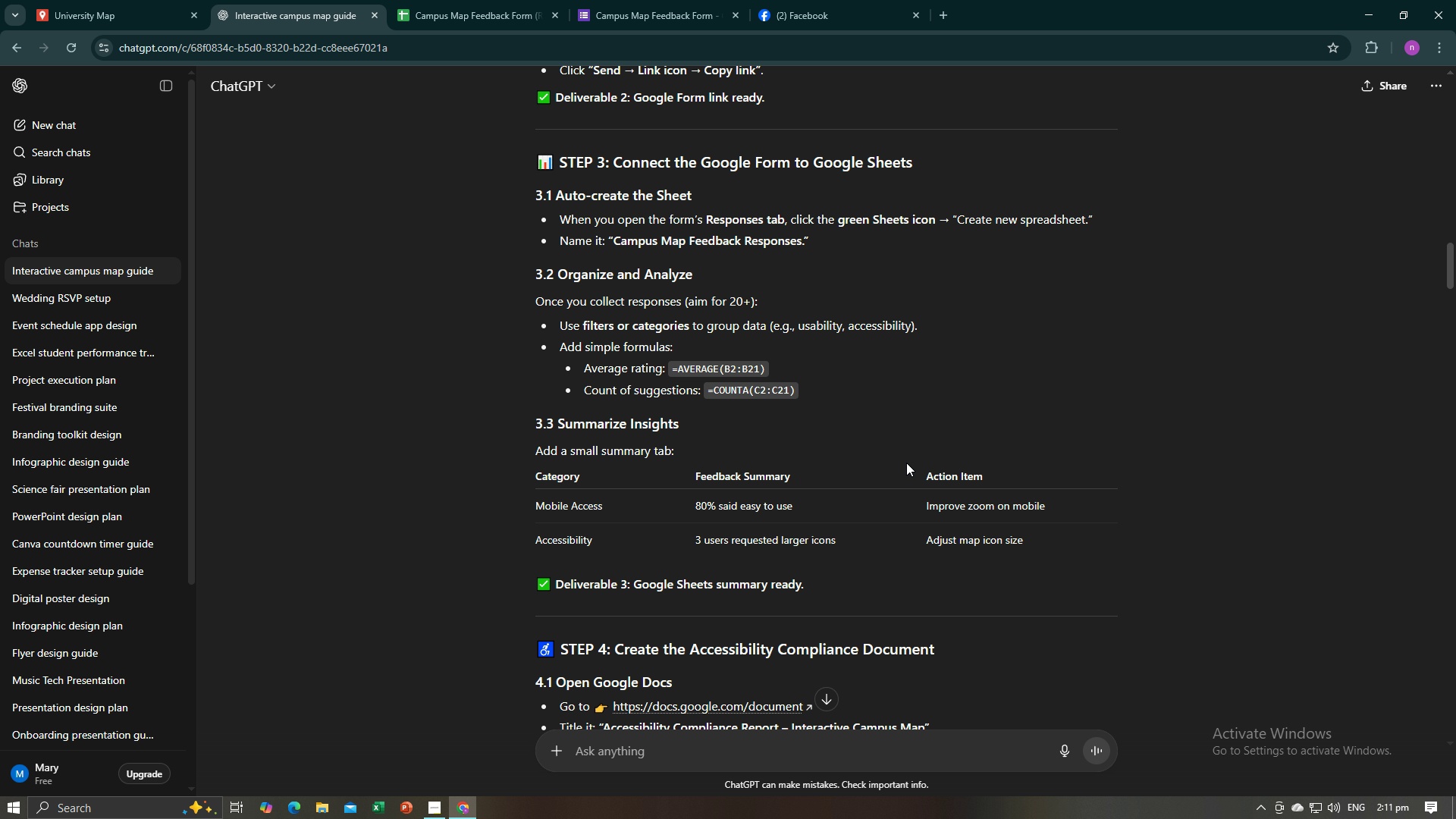 
left_click([435, 0])
 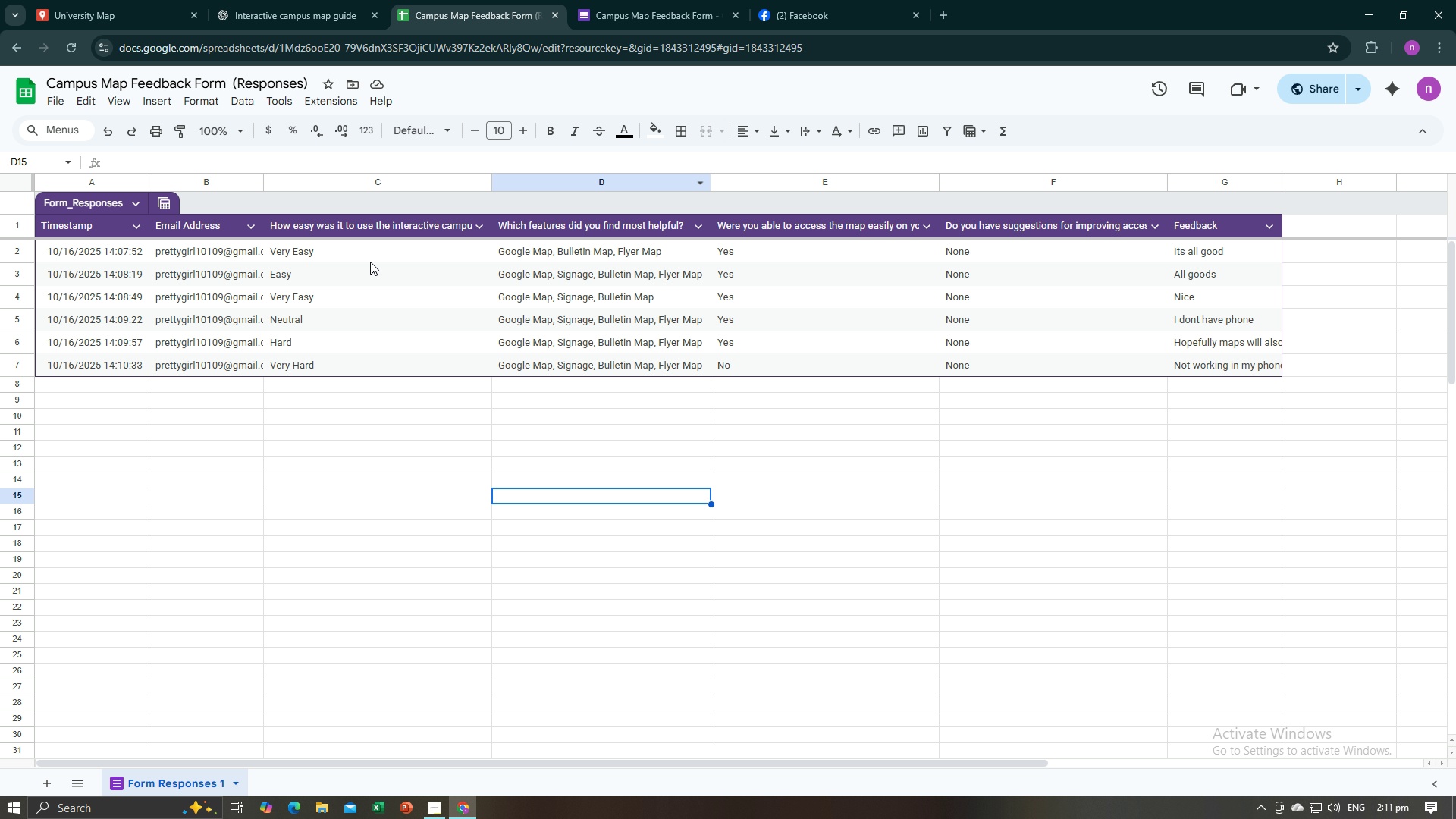 
wait(8.7)
 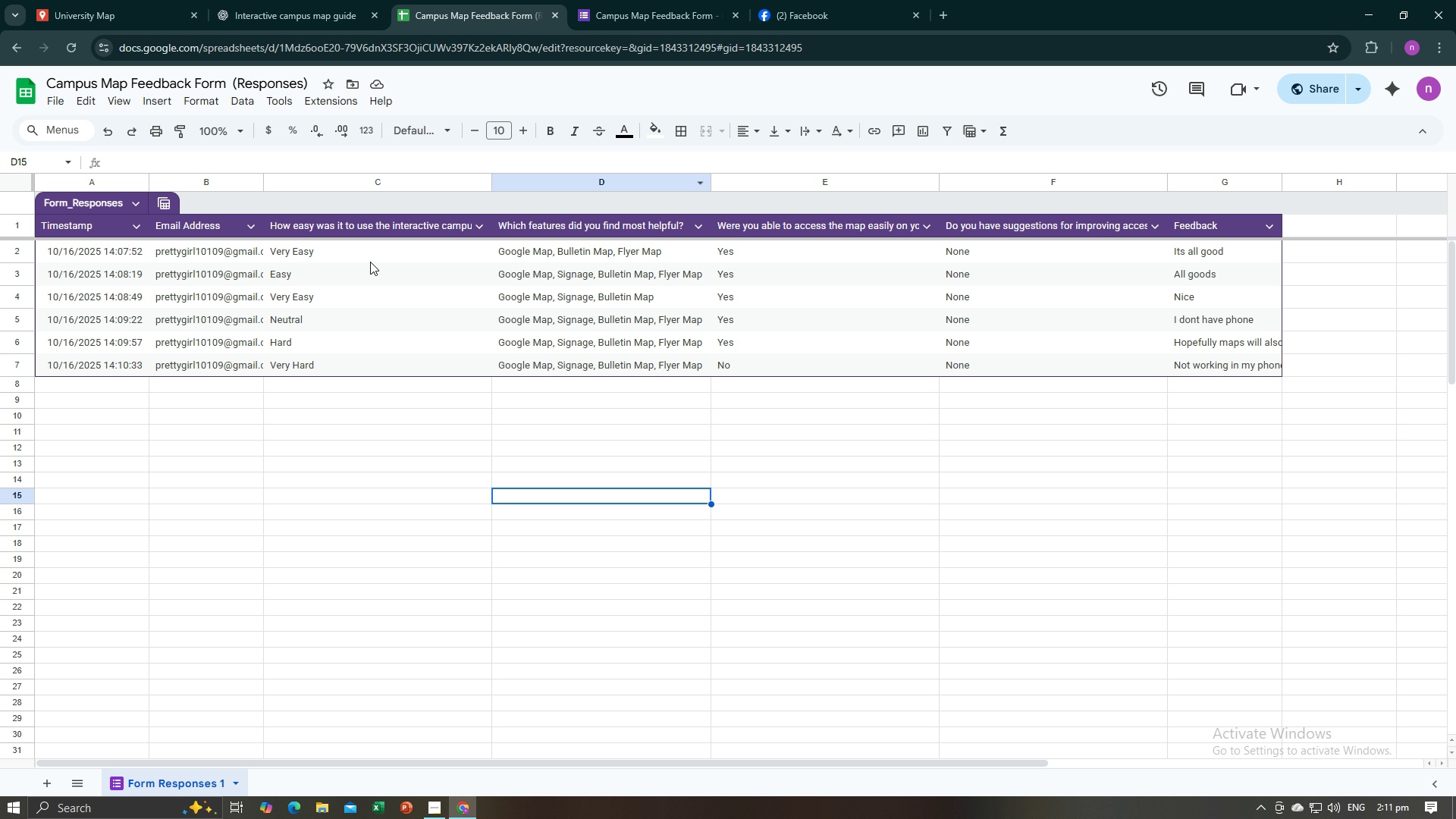 
left_click([245, 0])
 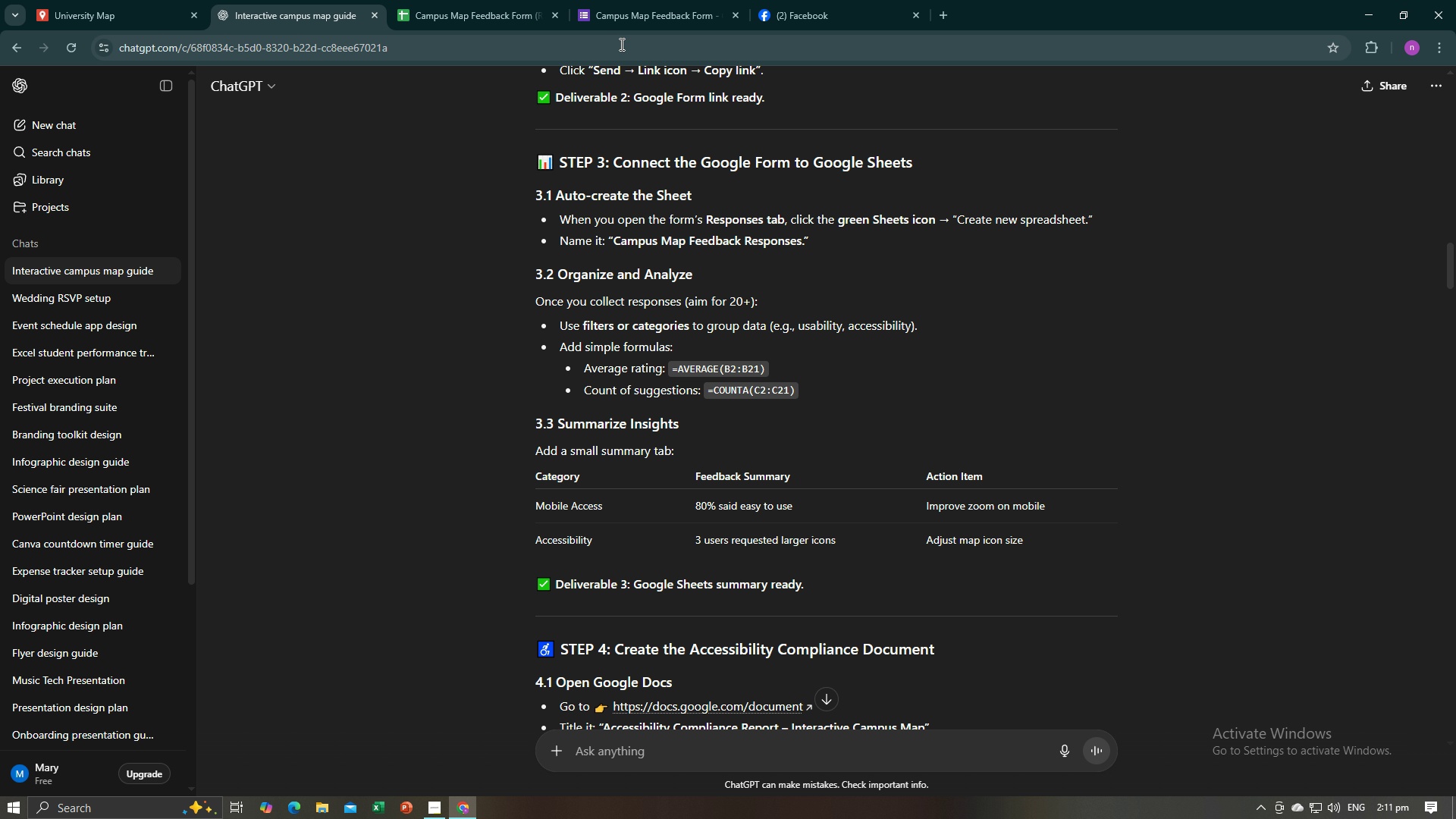 
left_click([618, 18])